 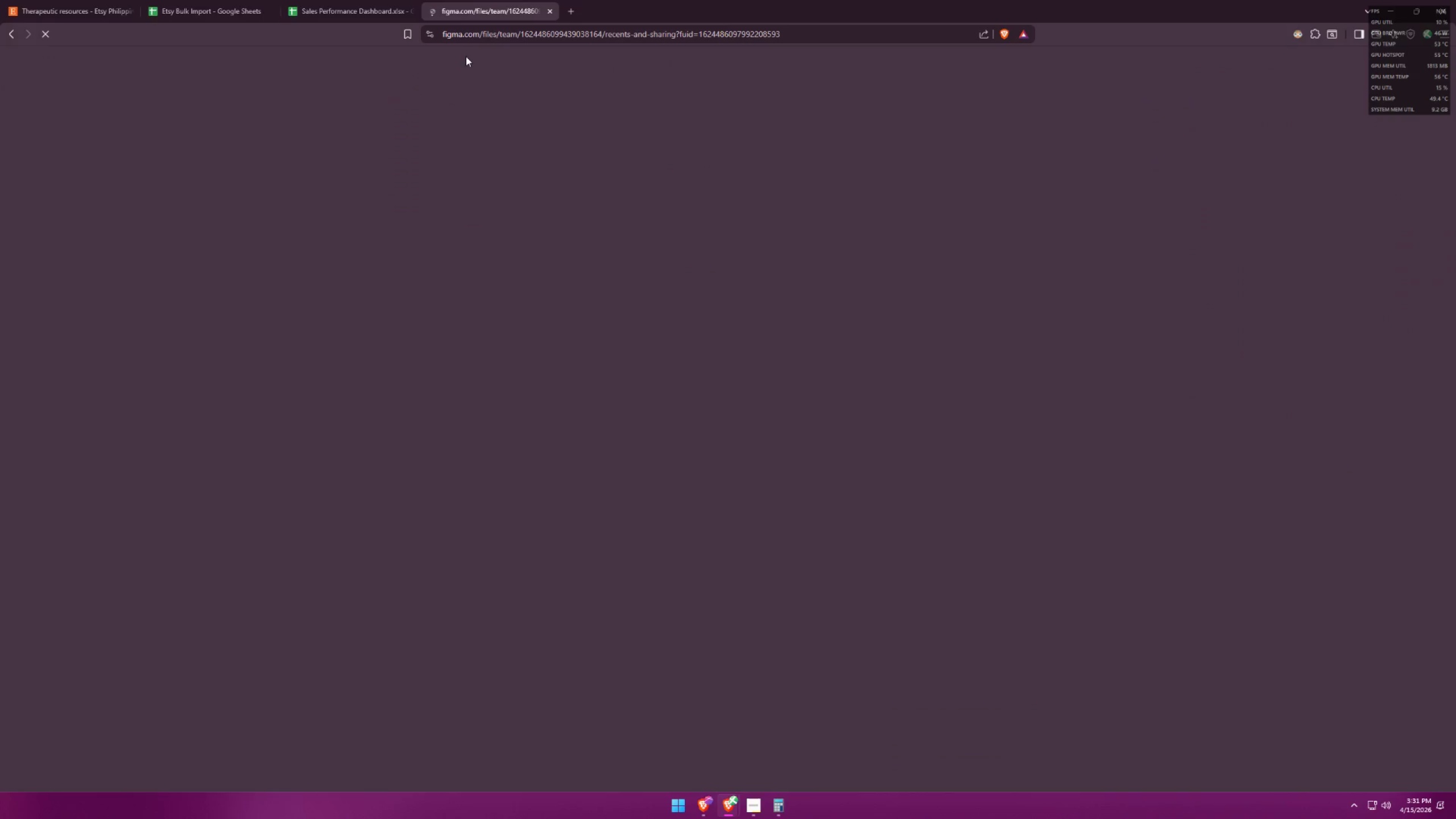 
double_click([251, 340])
 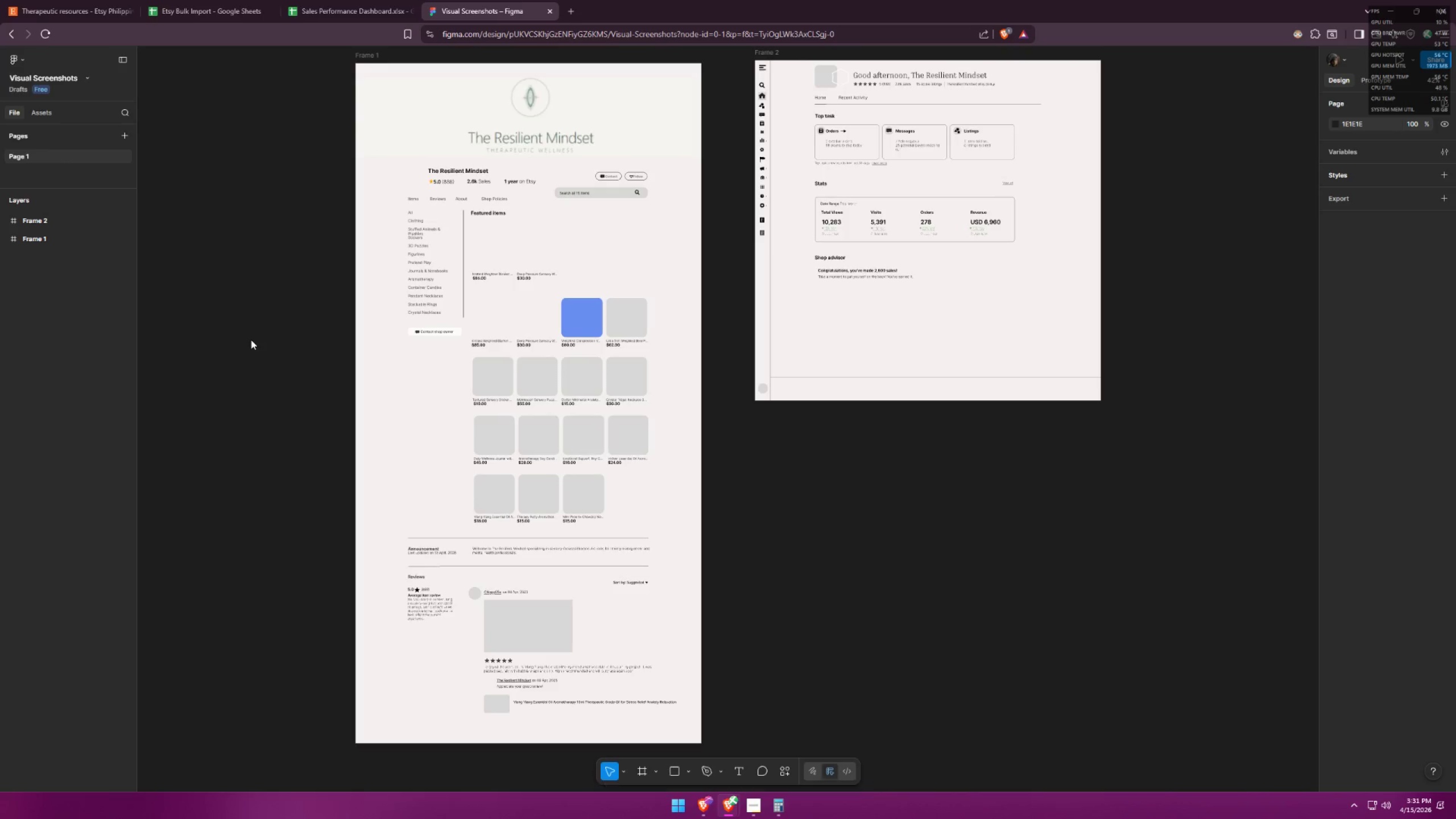 
left_click([792, 485])
 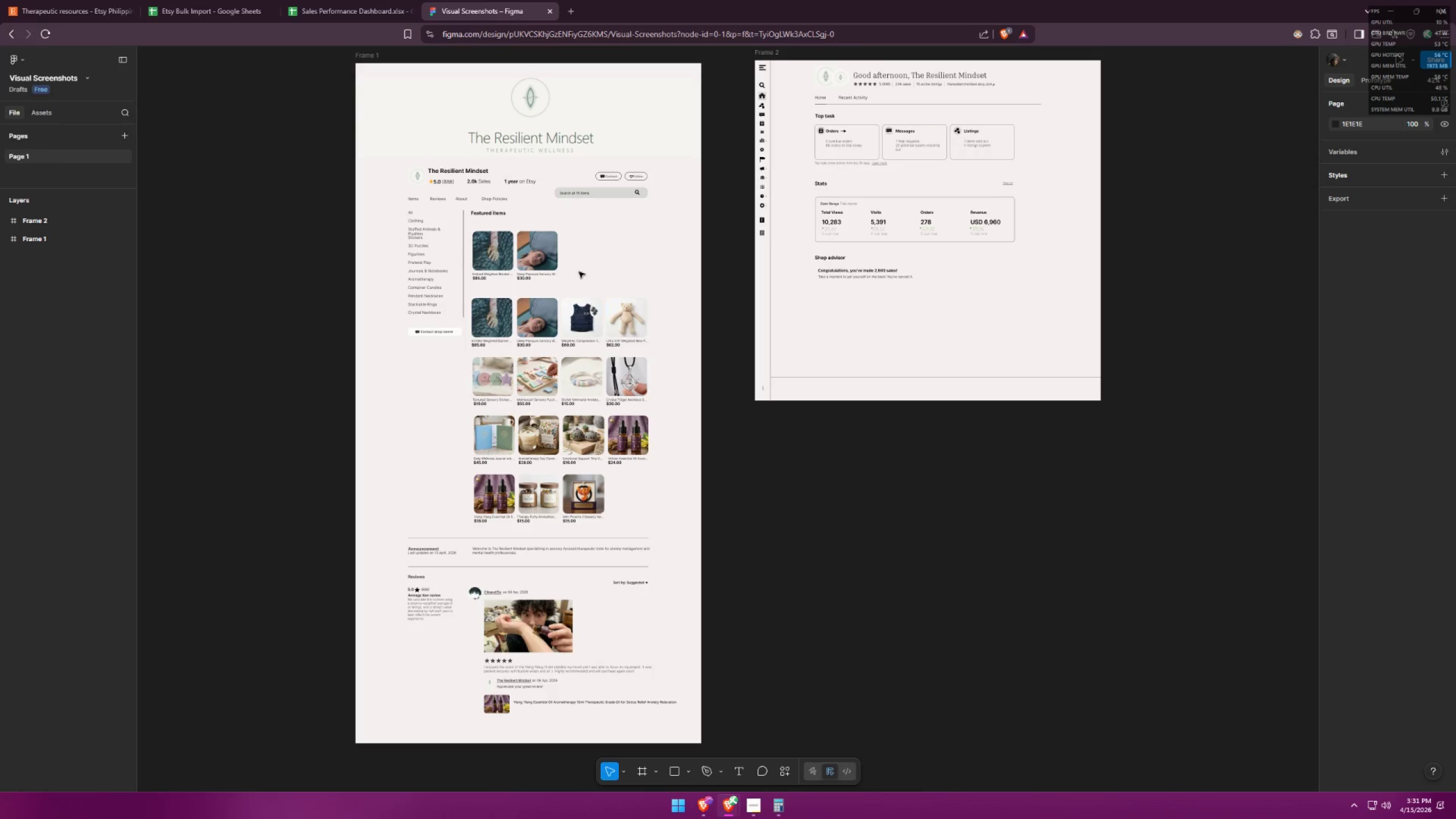 
hold_key(key=ControlLeft, duration=1.5)
 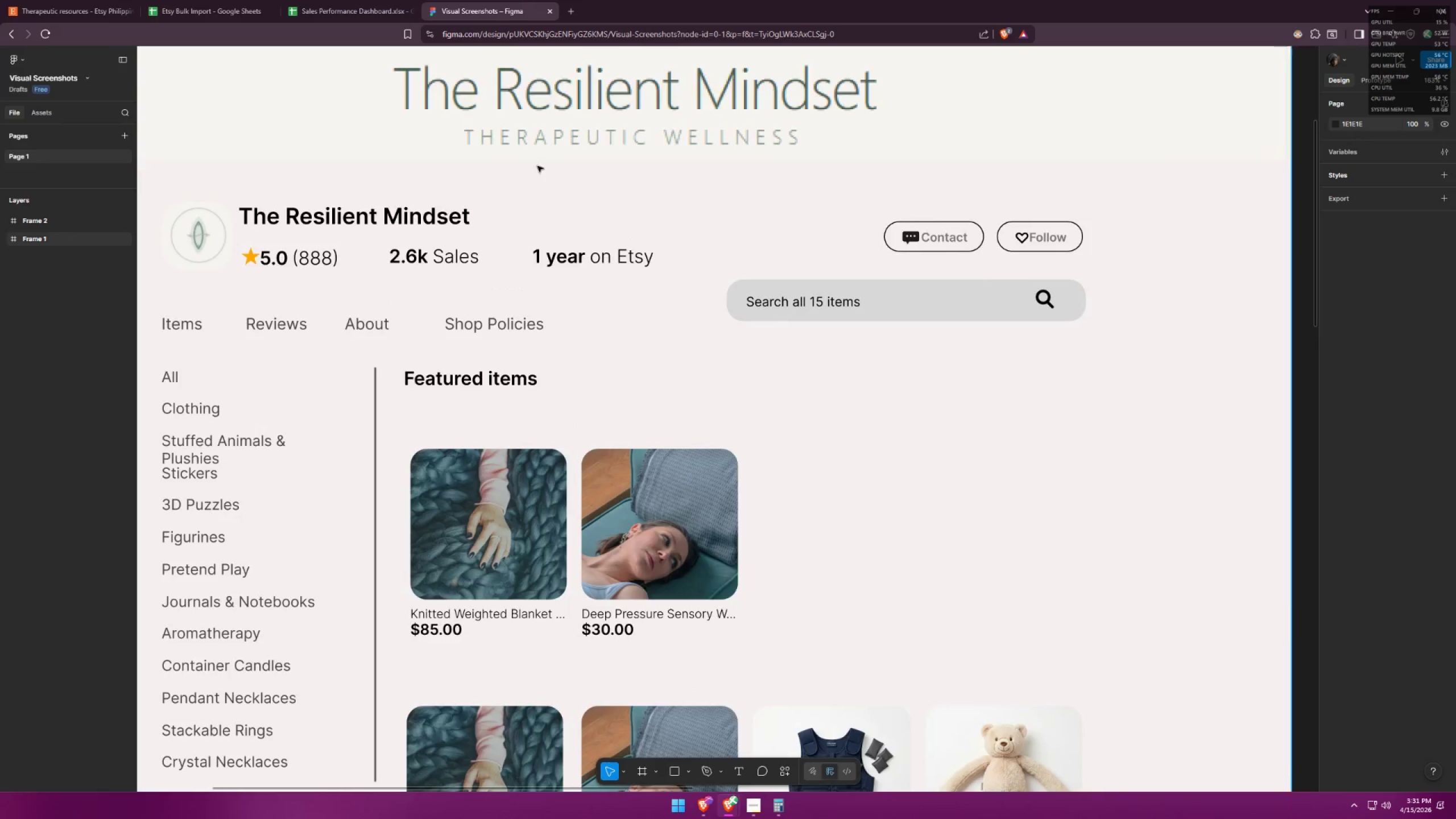 
hold_key(key=ControlLeft, duration=0.92)
 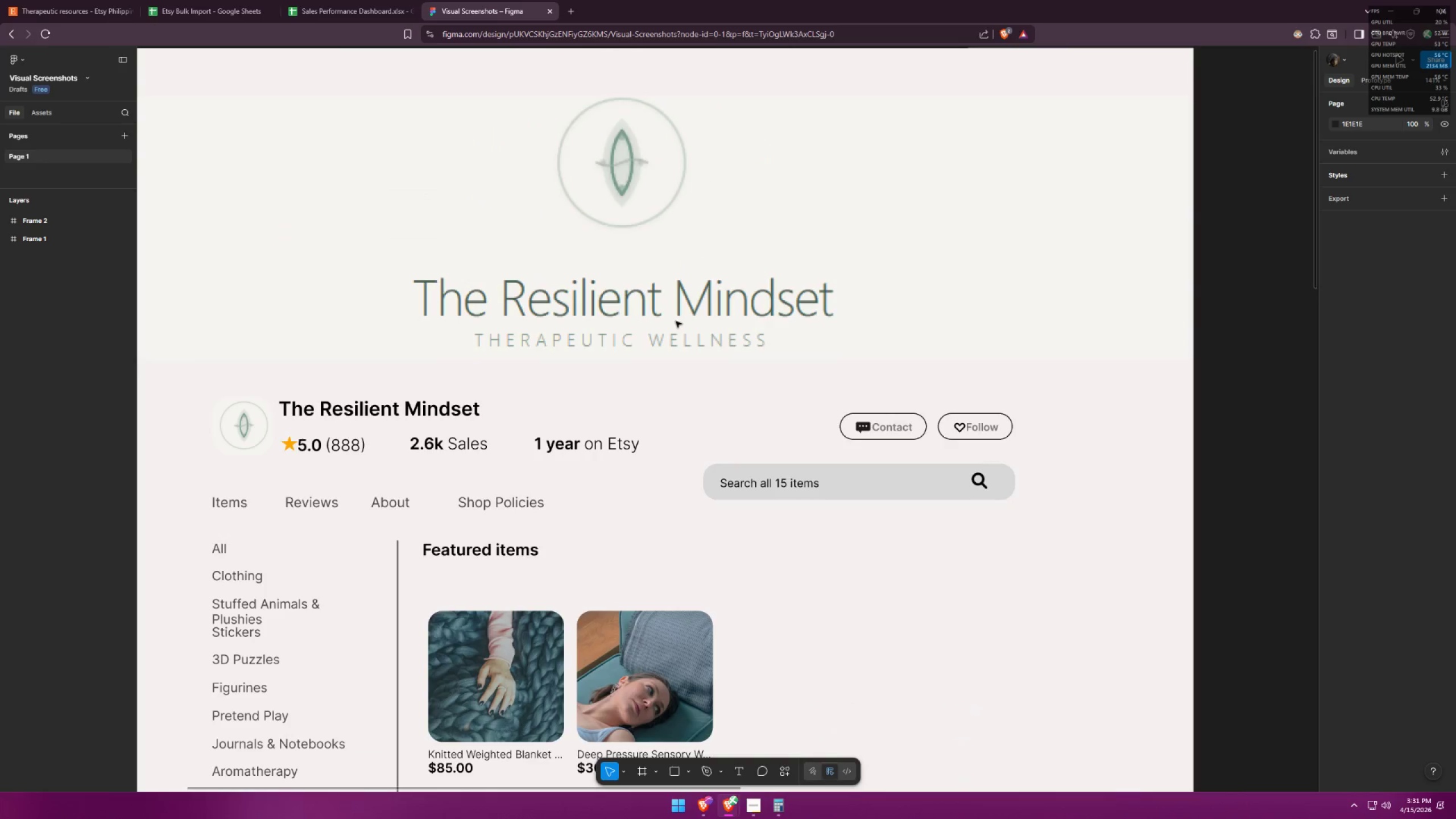 
scroll: coordinate [510, 140], scroll_direction: up, amount: 15.0
 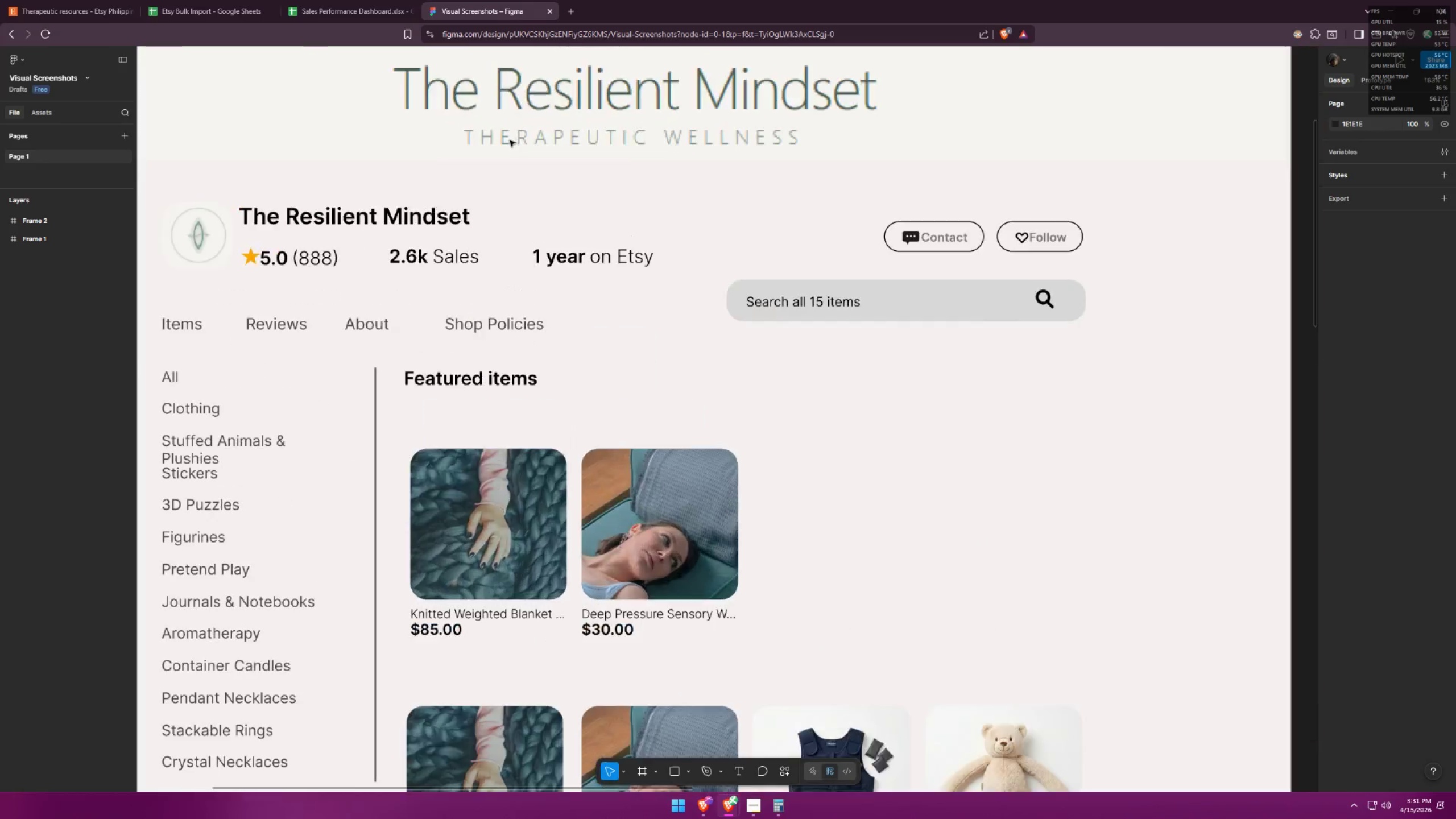 
scroll: coordinate [547, 186], scroll_direction: down, amount: 2.0
 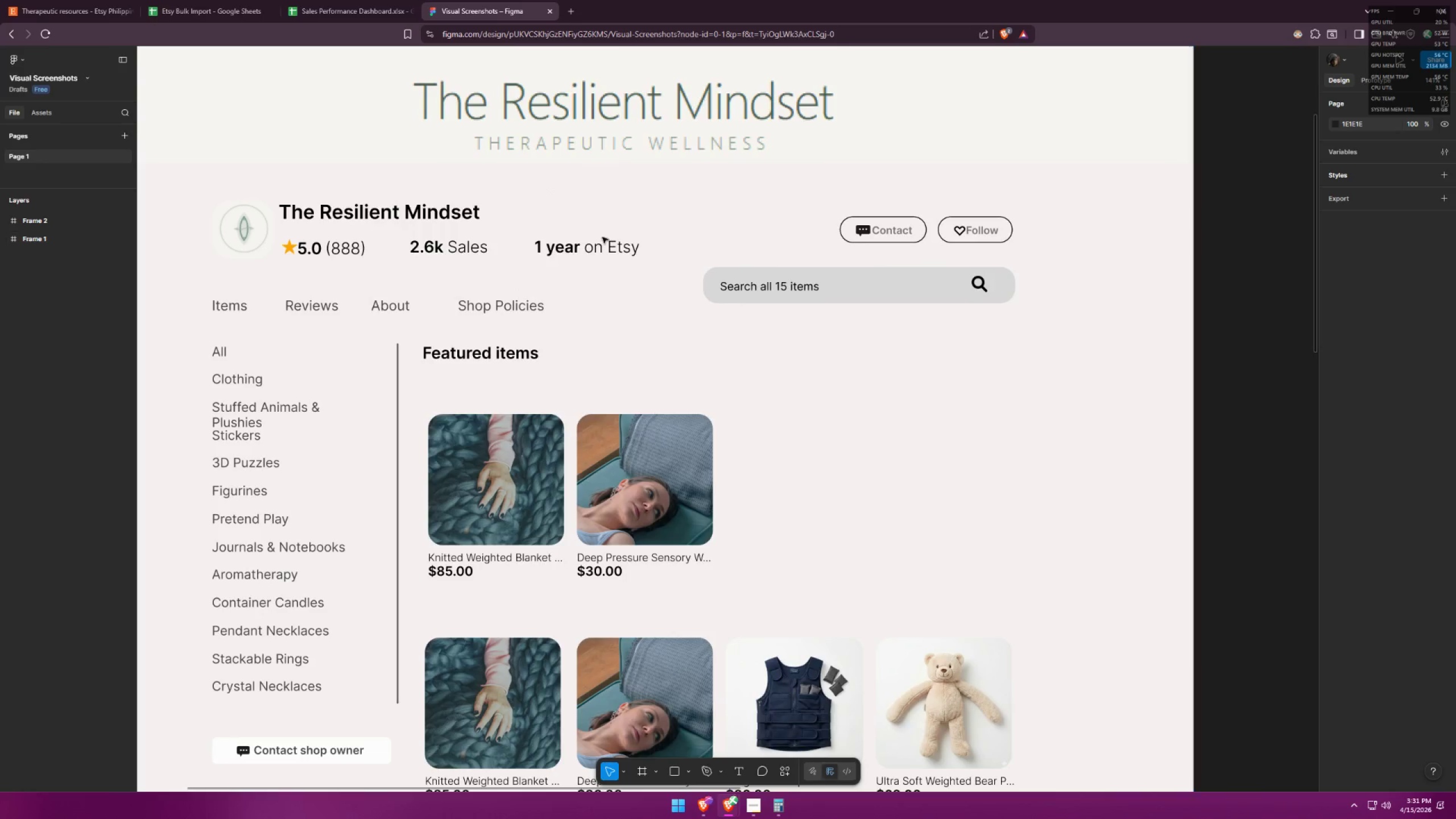 
scroll: coordinate [676, 321], scroll_direction: up, amount: 7.0
 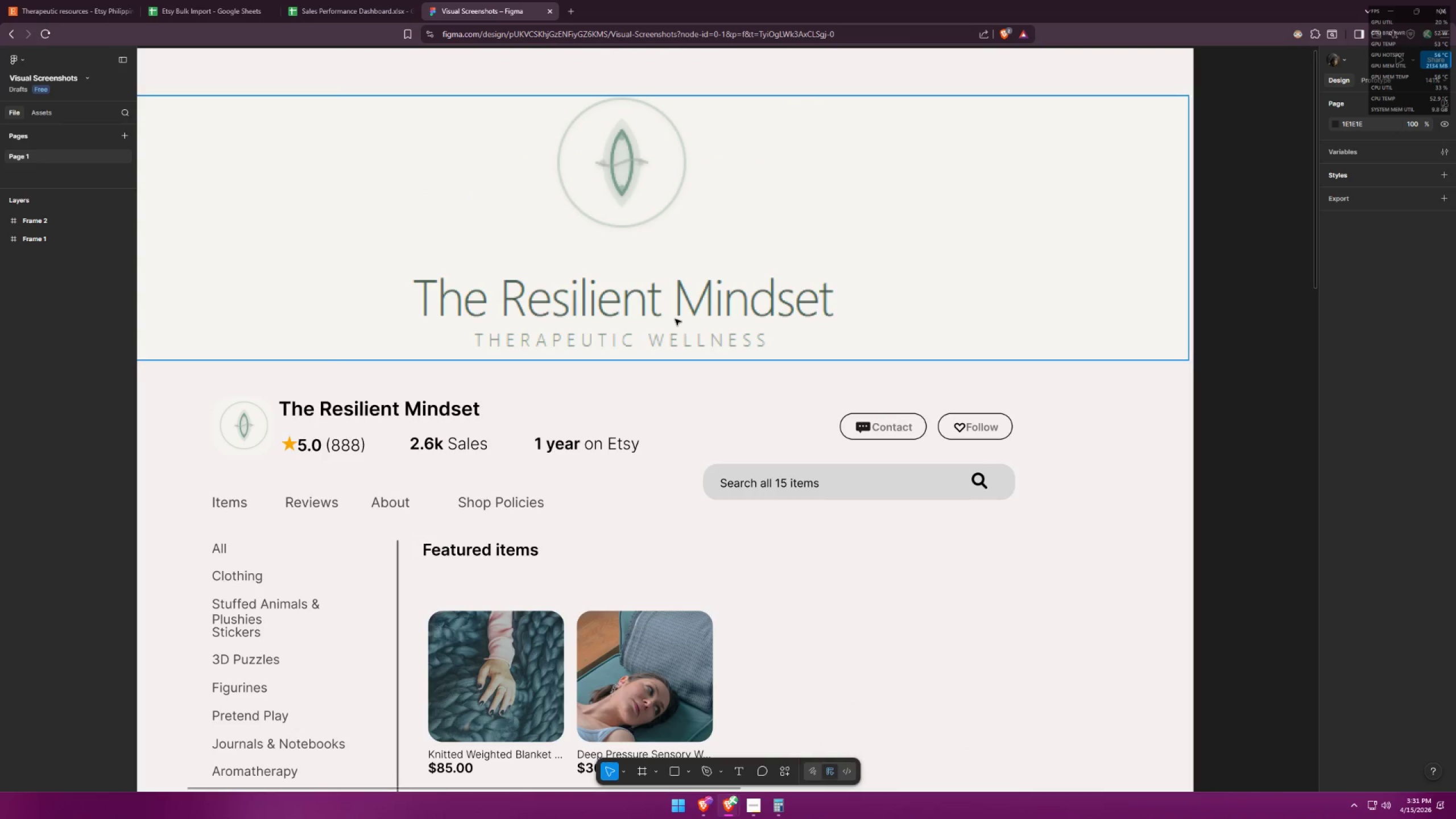 
hold_key(key=ControlLeft, duration=0.45)
scroll: coordinate [701, 288], scroll_direction: down, amount: 37.0
 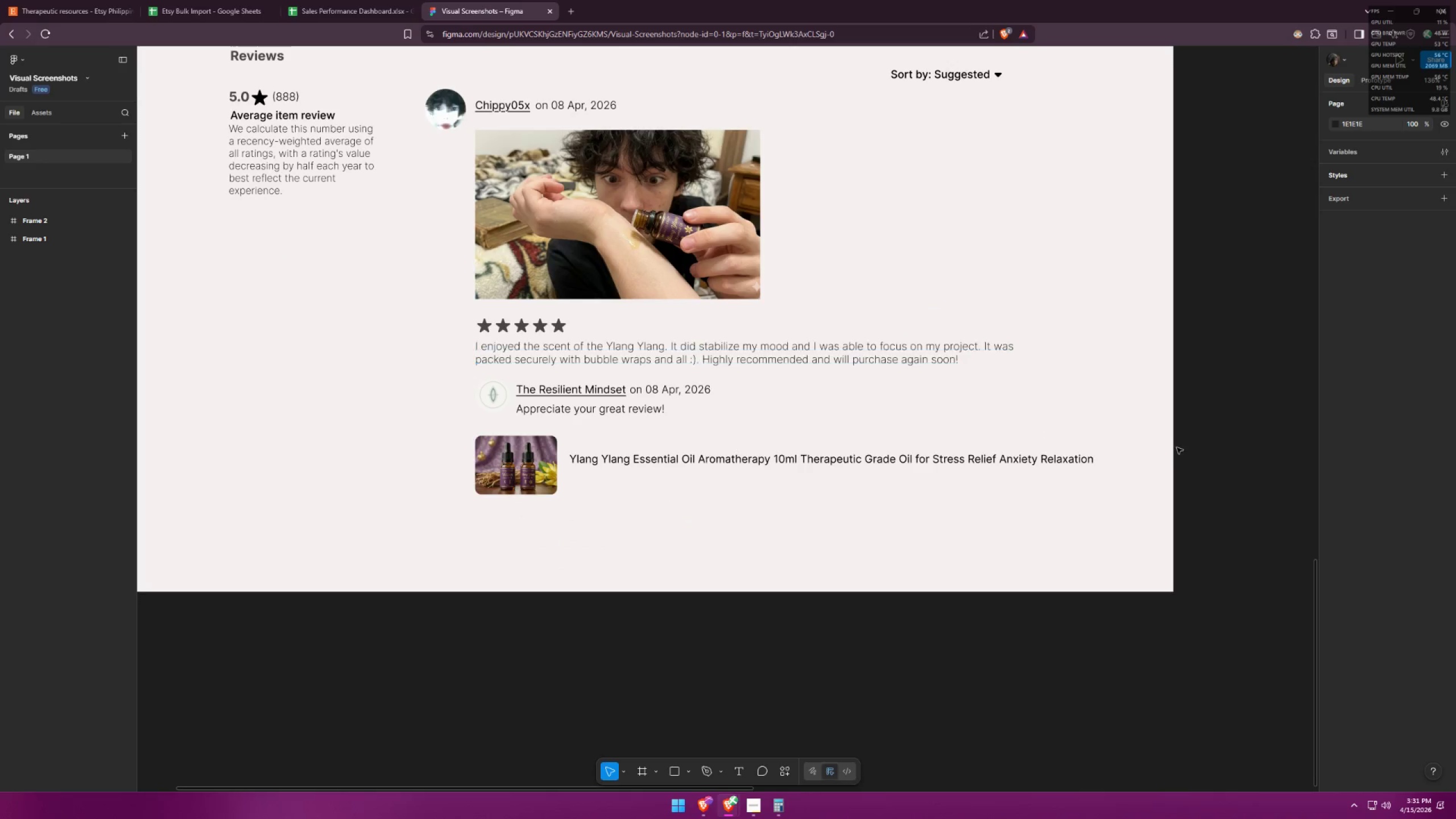 
hold_key(key=Space, duration=0.48)
 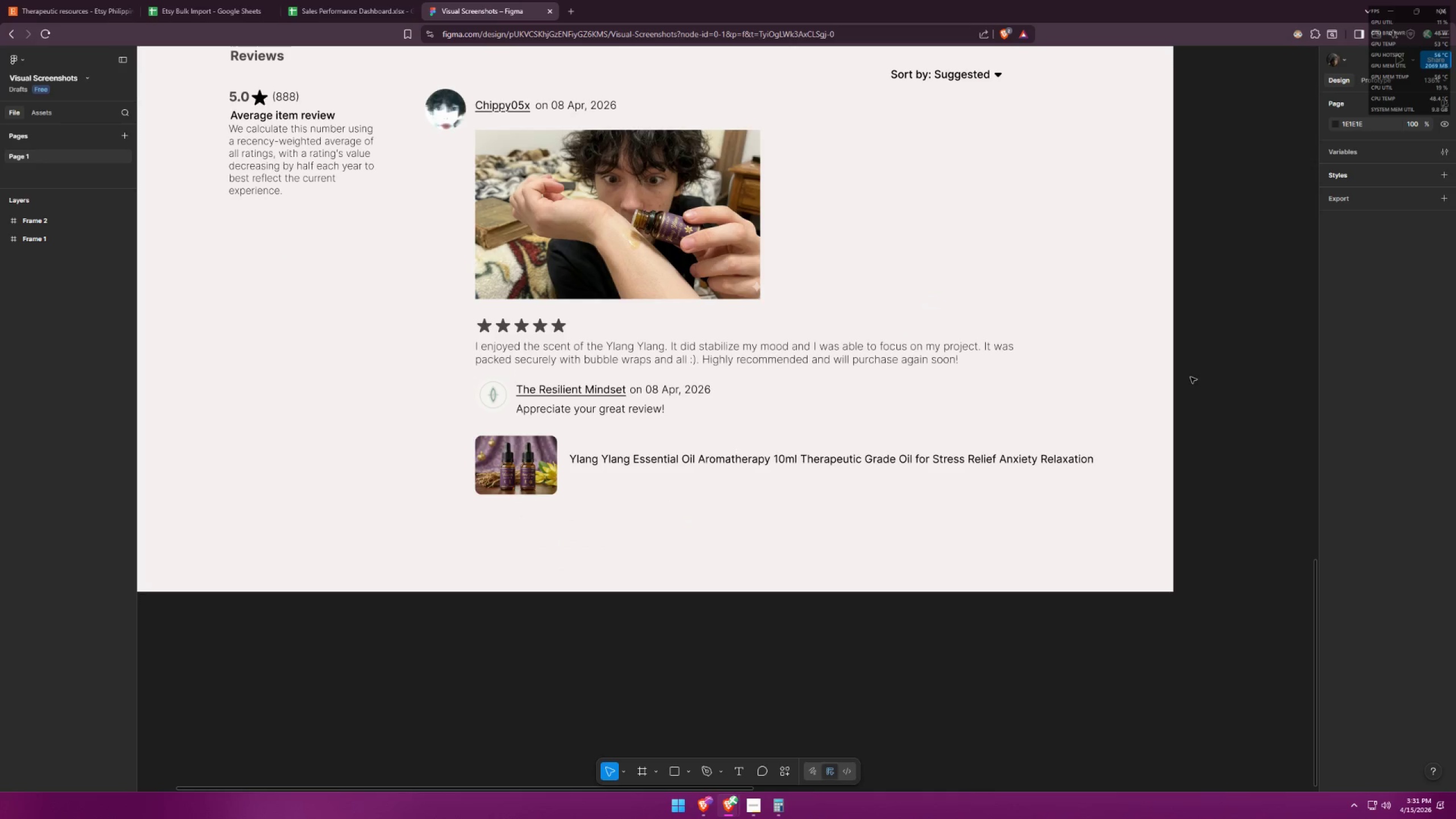 
key(Tab)
 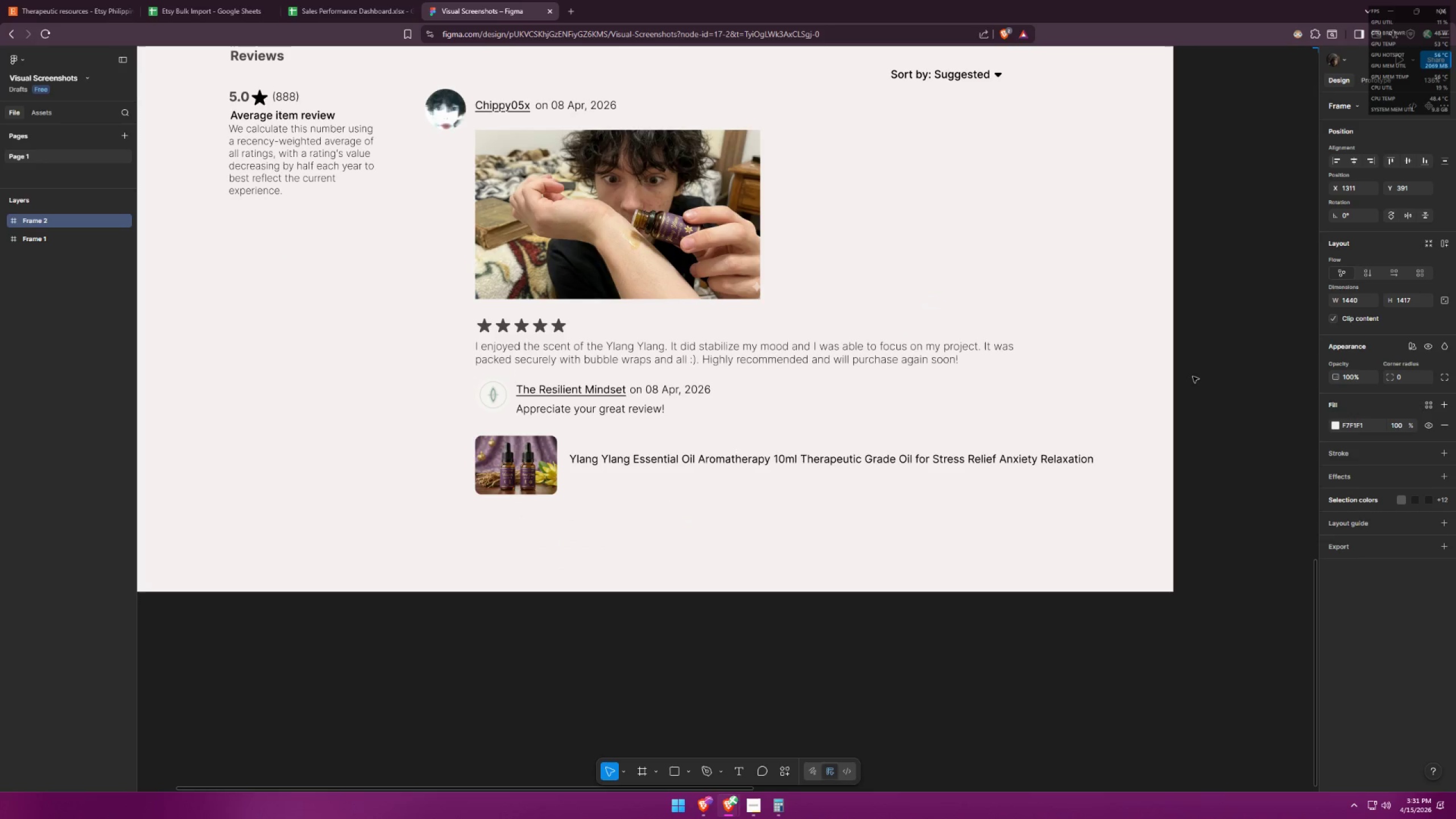 
key(Tab)
 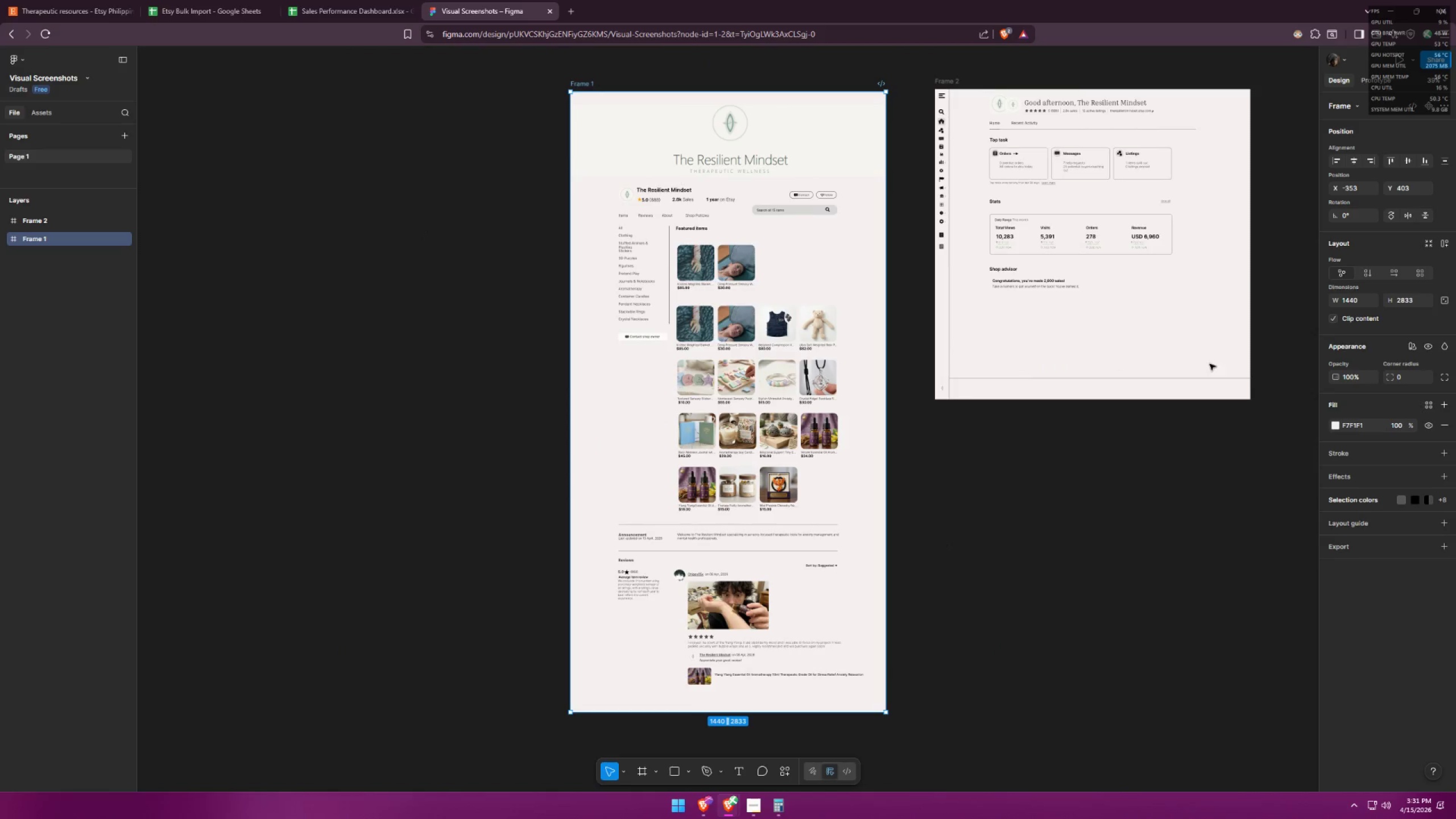 
hold_key(key=ControlLeft, duration=0.59)
 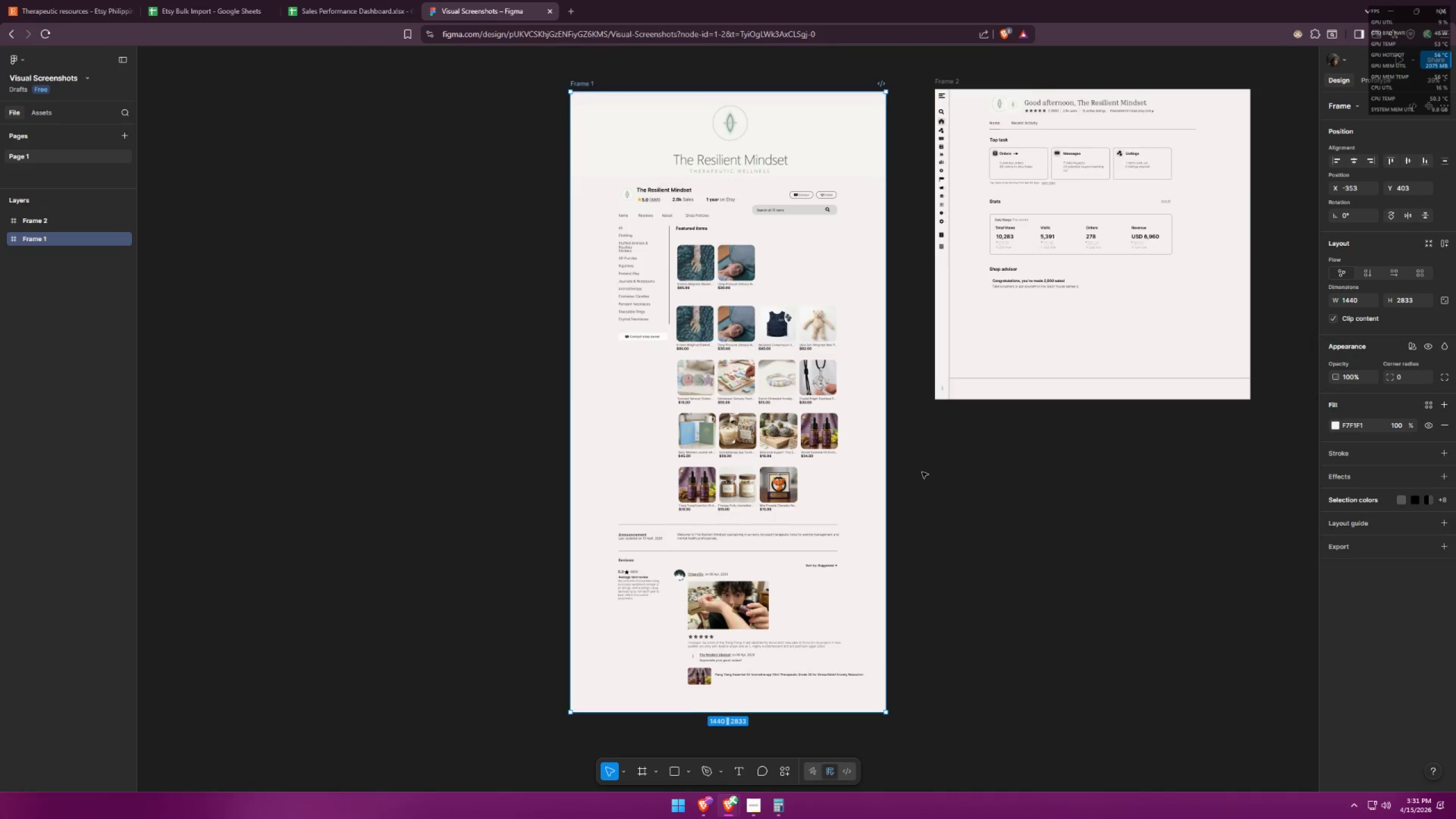 
hold_key(key=ControlLeft, duration=1.5)
 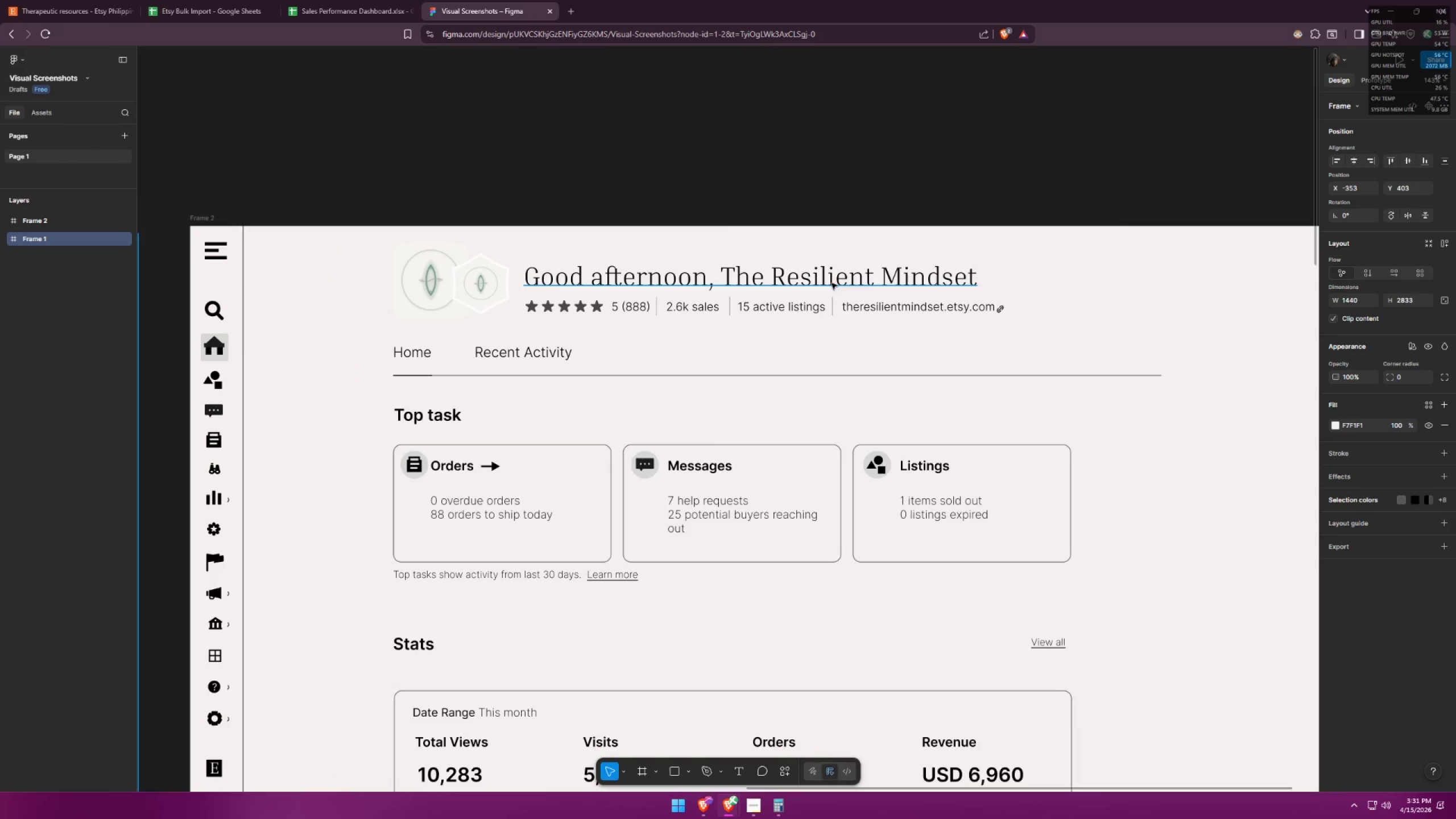 
hold_key(key=ControlLeft, duration=0.45)
 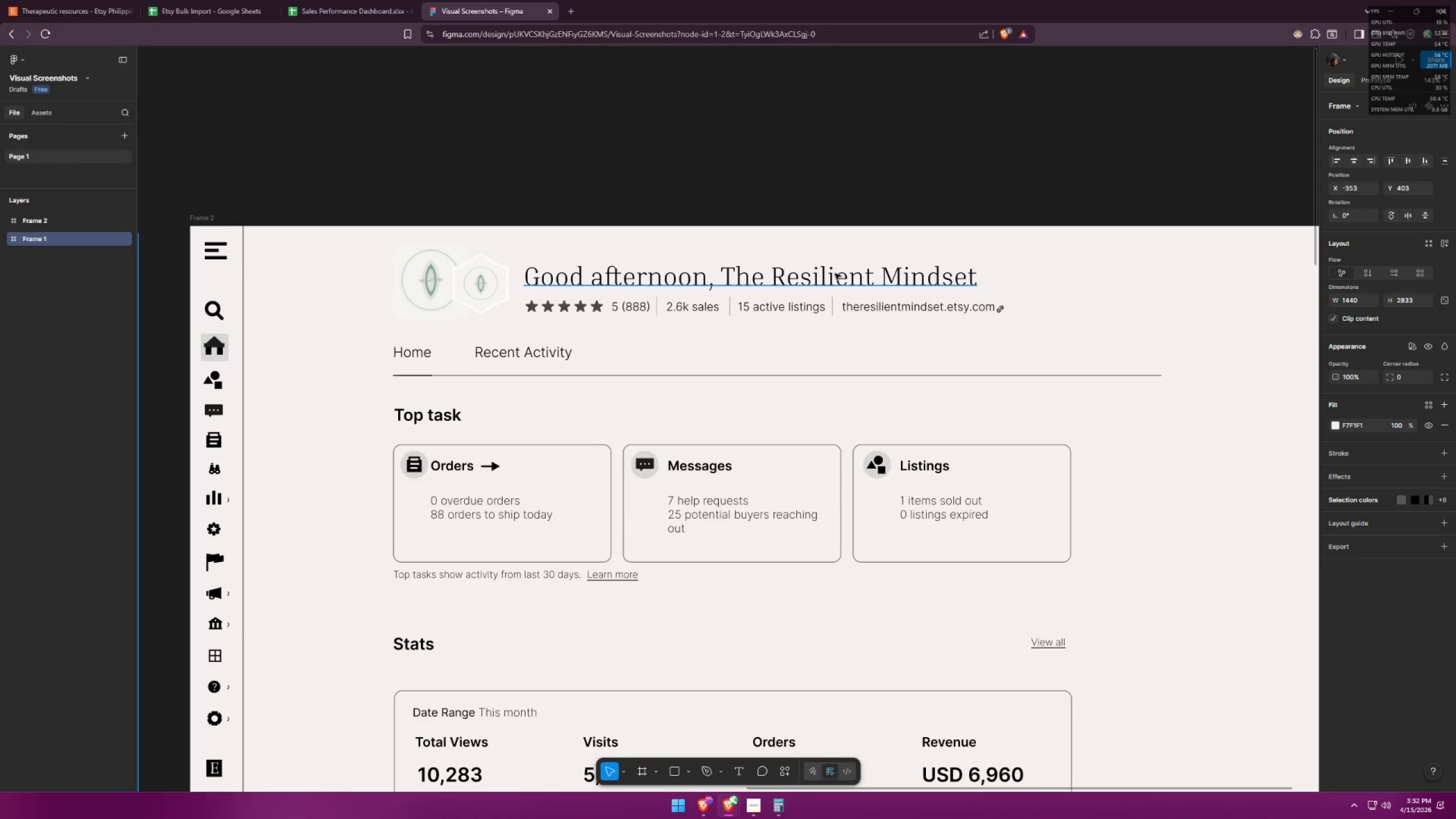 
scroll: coordinate [838, 293], scroll_direction: up, amount: 11.0
 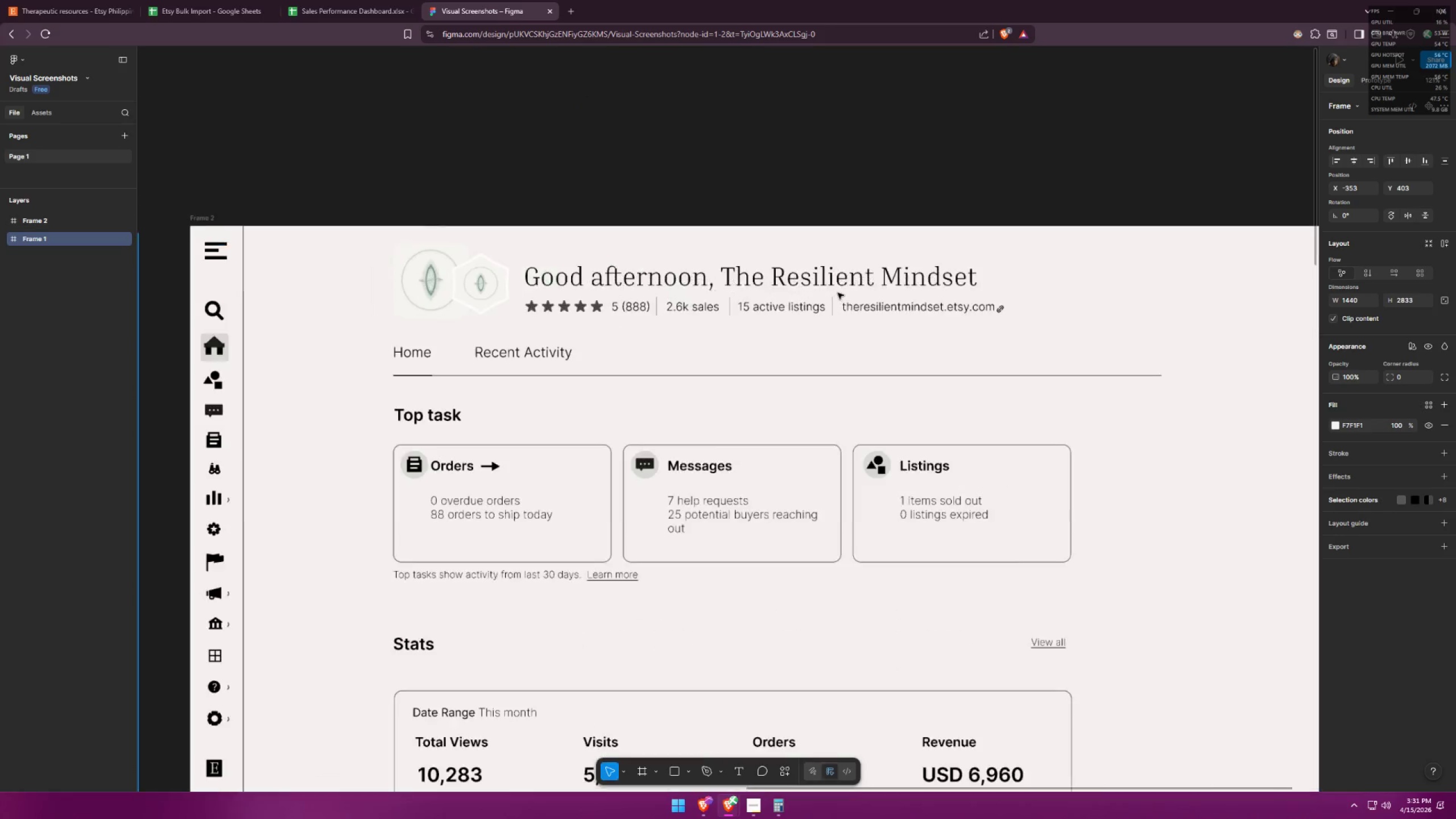 
scroll: coordinate [843, 266], scroll_direction: down, amount: 18.0
 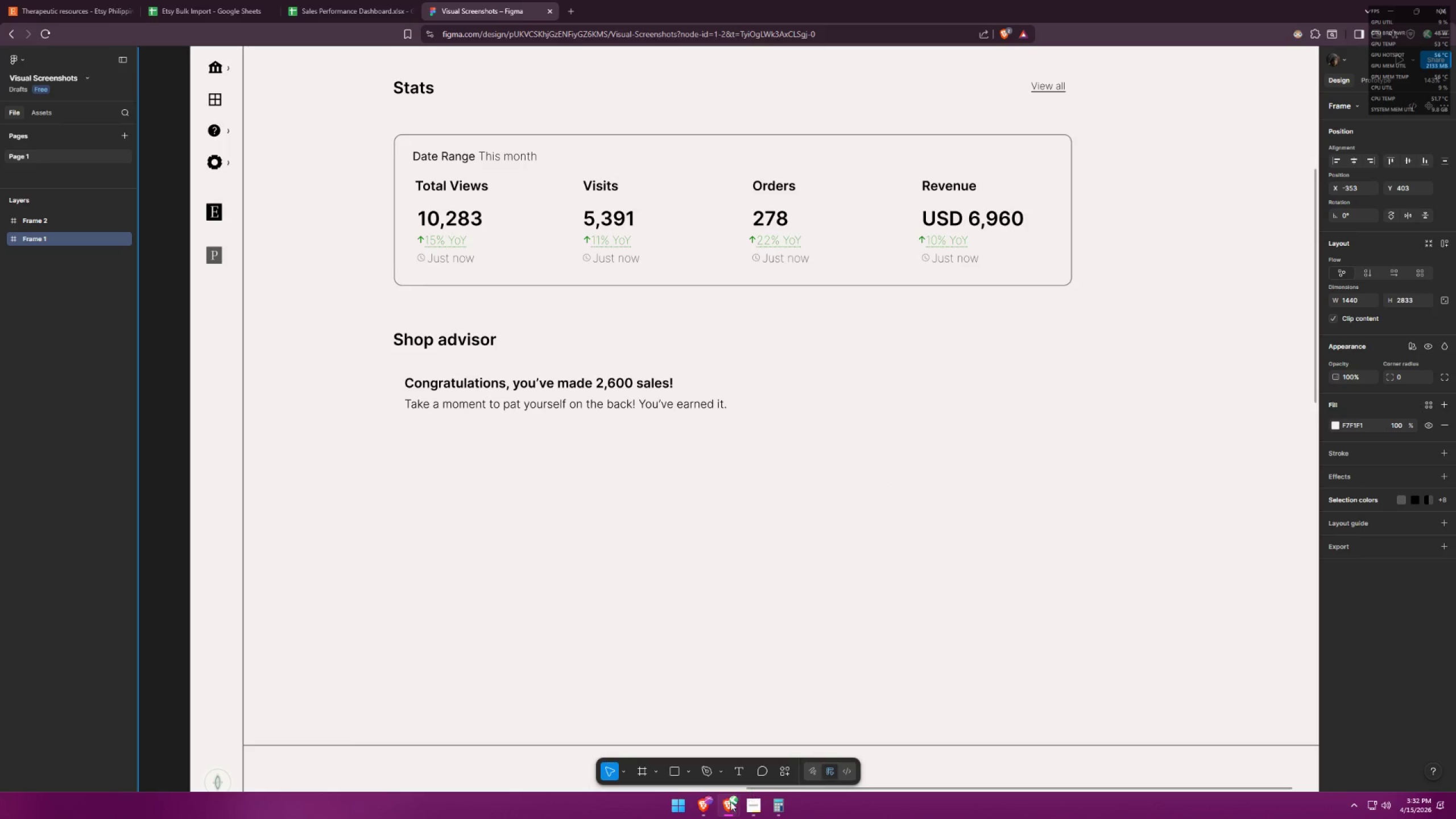 
left_click([729, 803])
 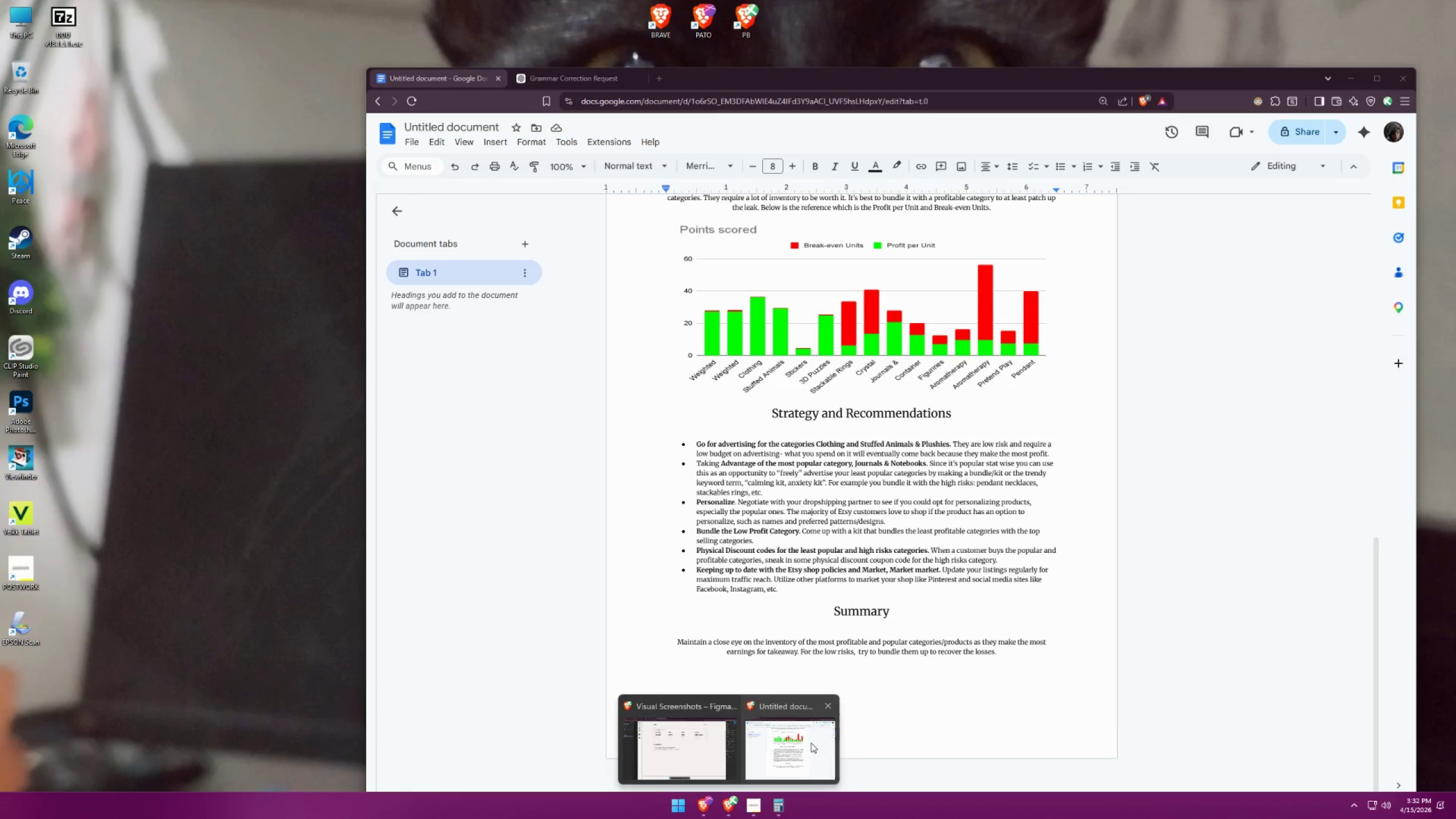 
left_click([811, 743])
 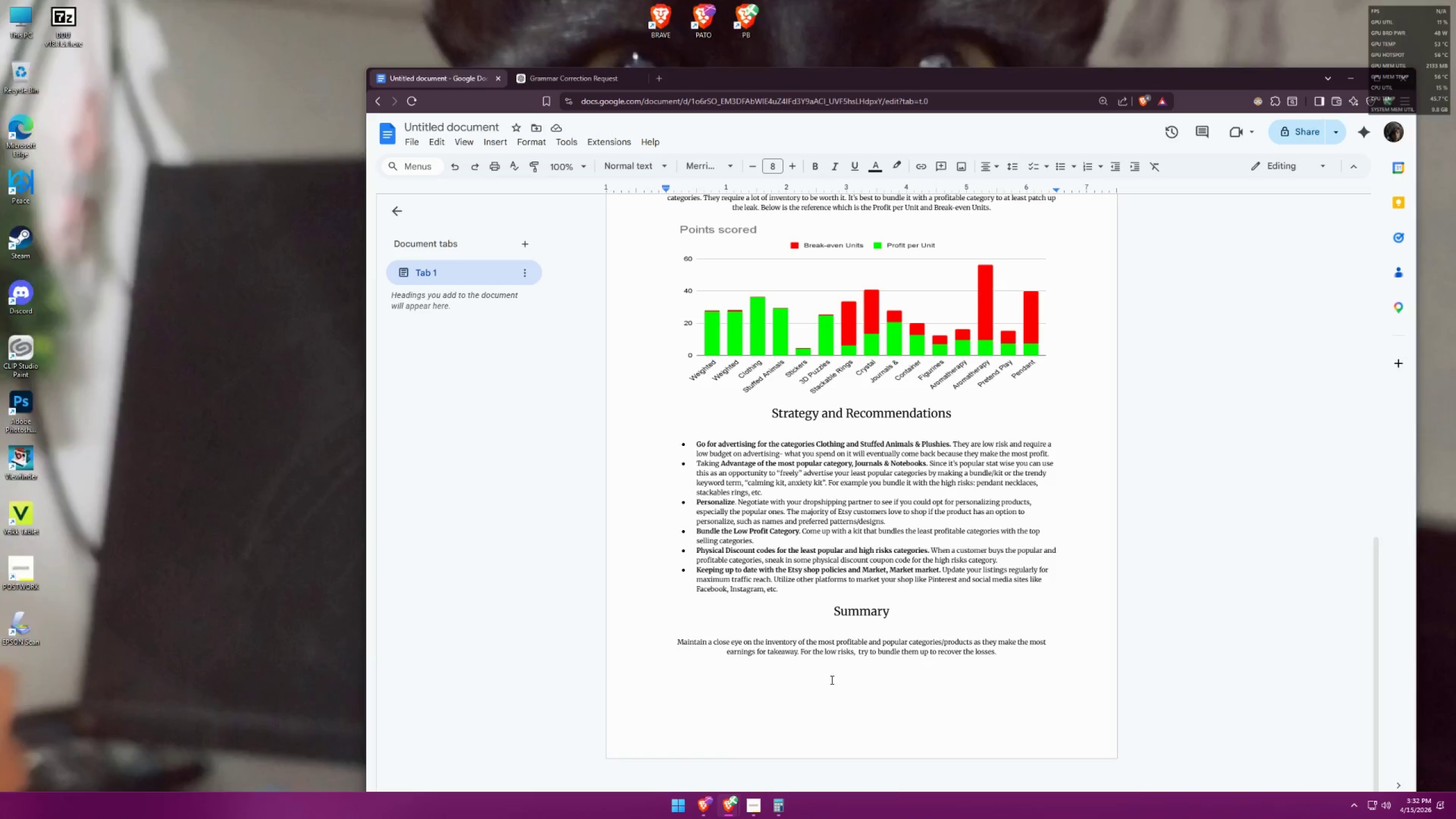 
scroll: coordinate [998, 555], scroll_direction: up, amount: 21.0
 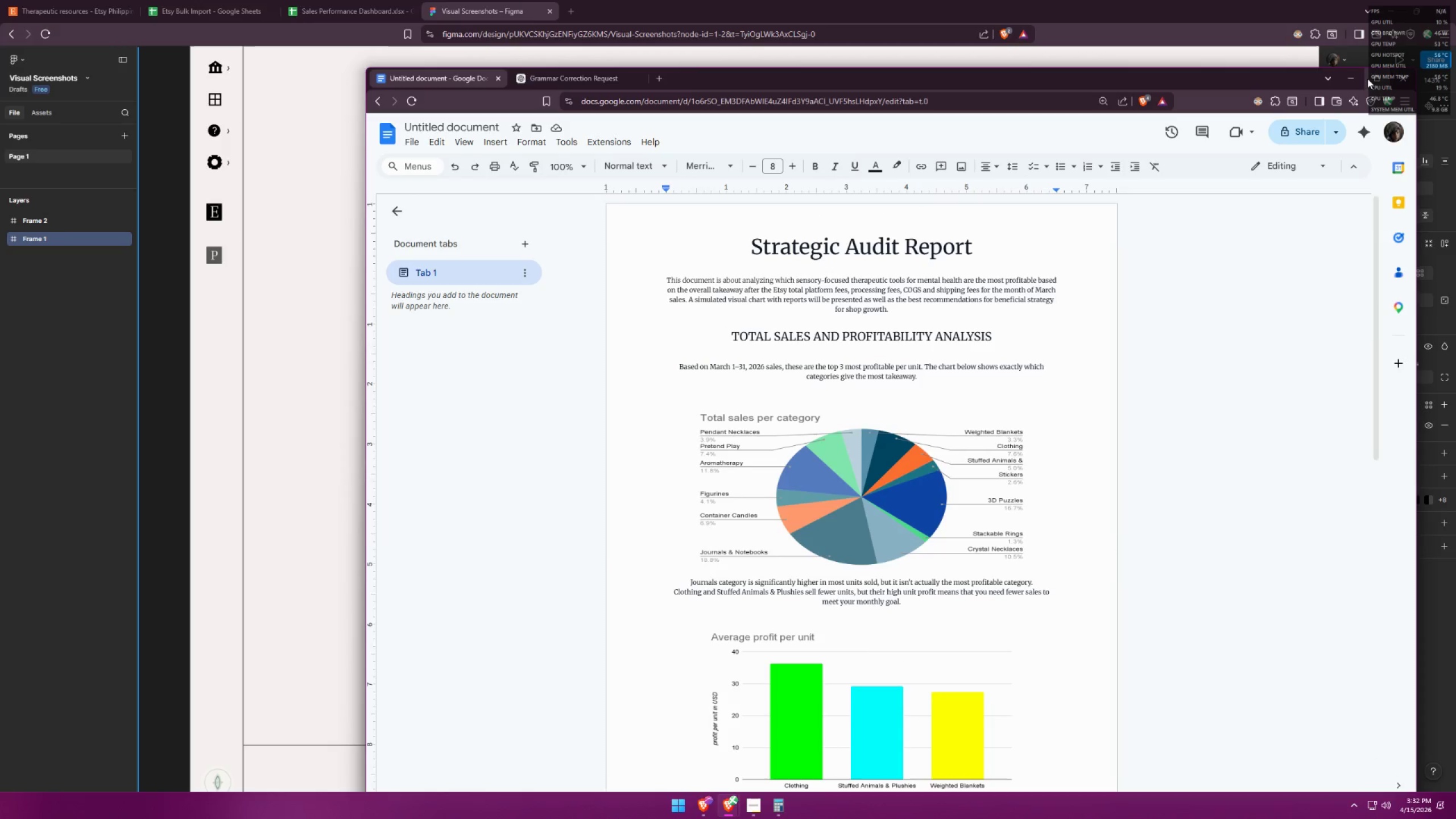 
left_click([1369, 78])
 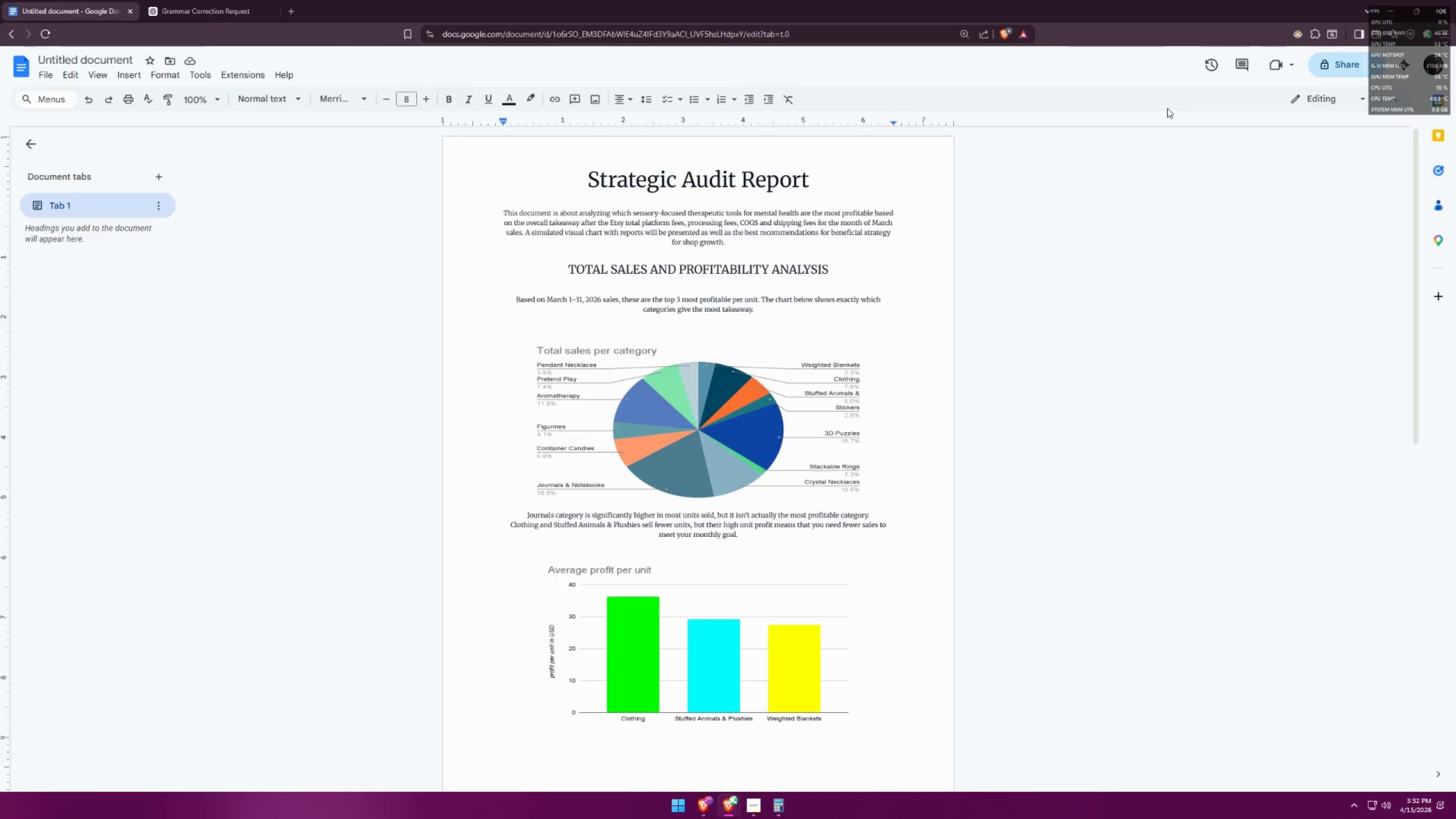 
scroll: coordinate [947, 340], scroll_direction: down, amount: 20.0
 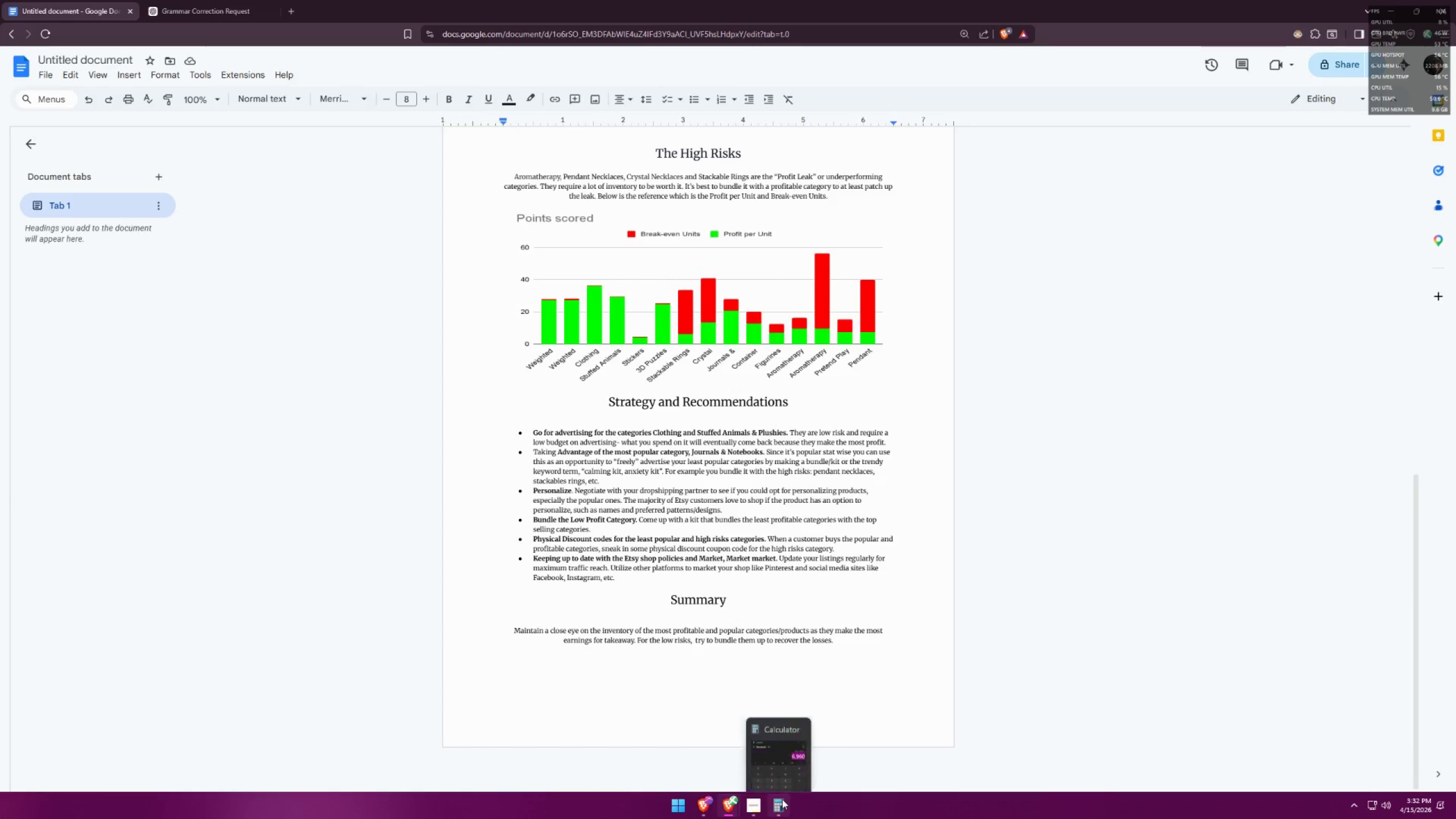 